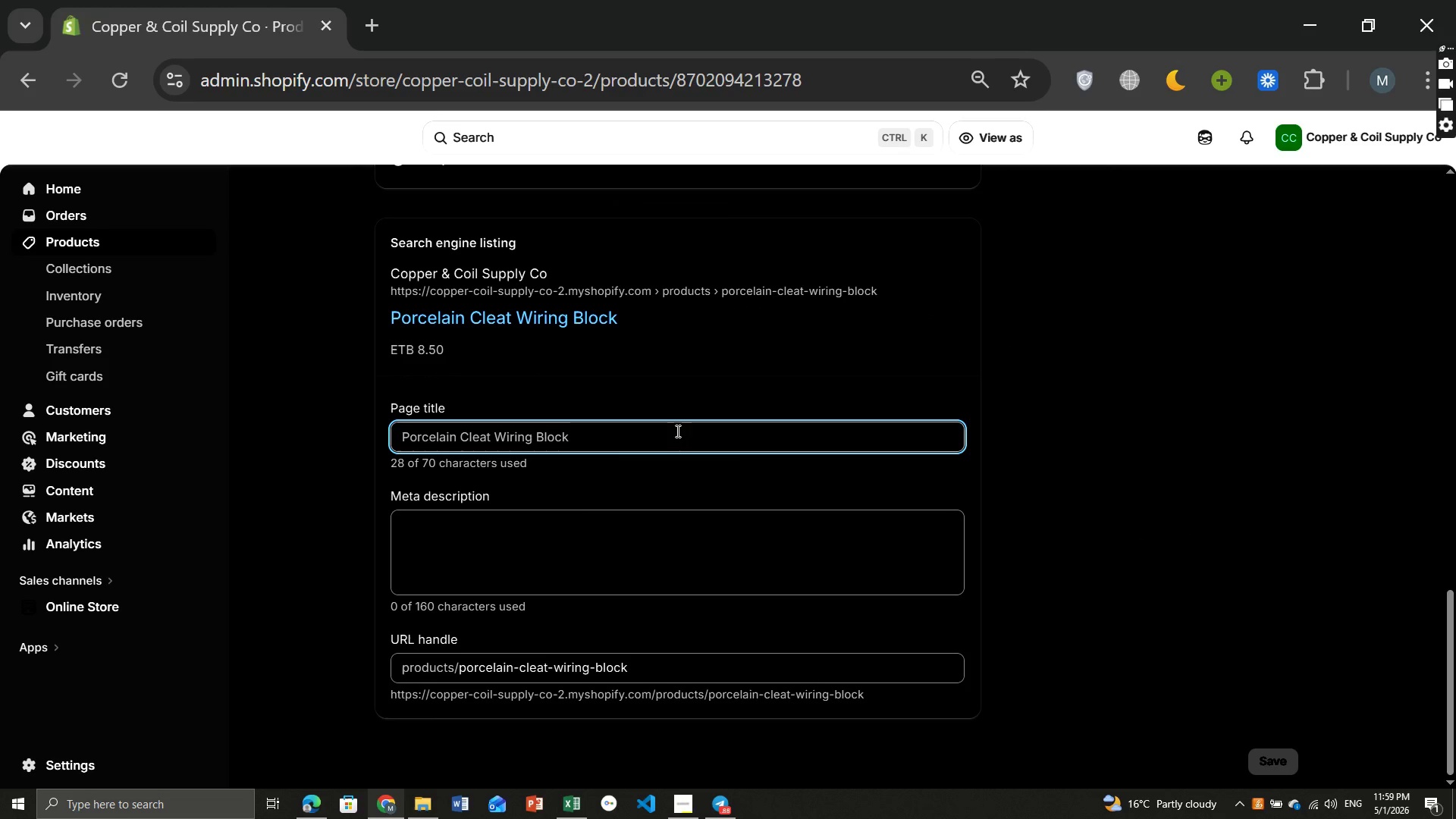 
left_click([661, 437])
 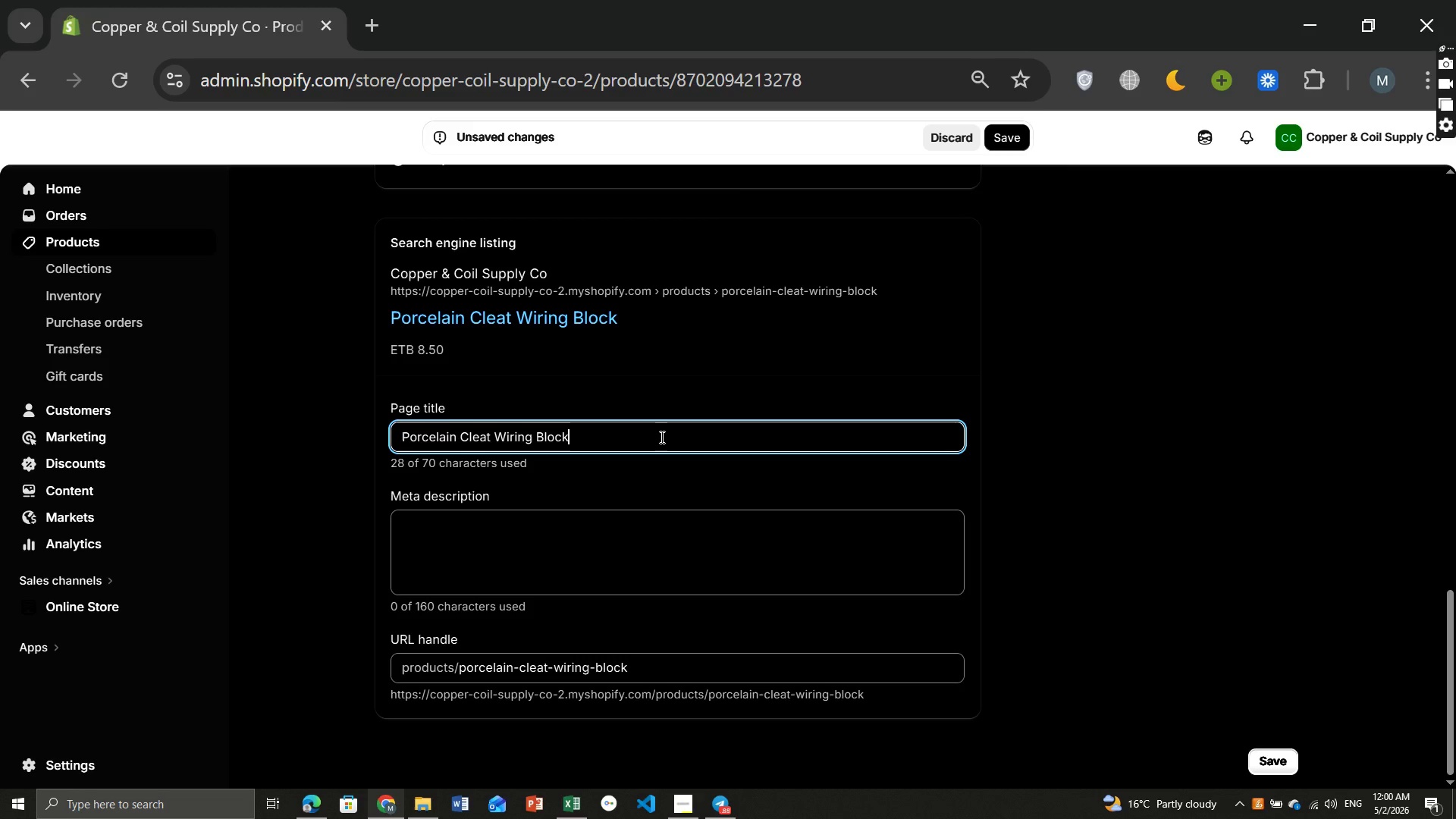 
wait(20.94)
 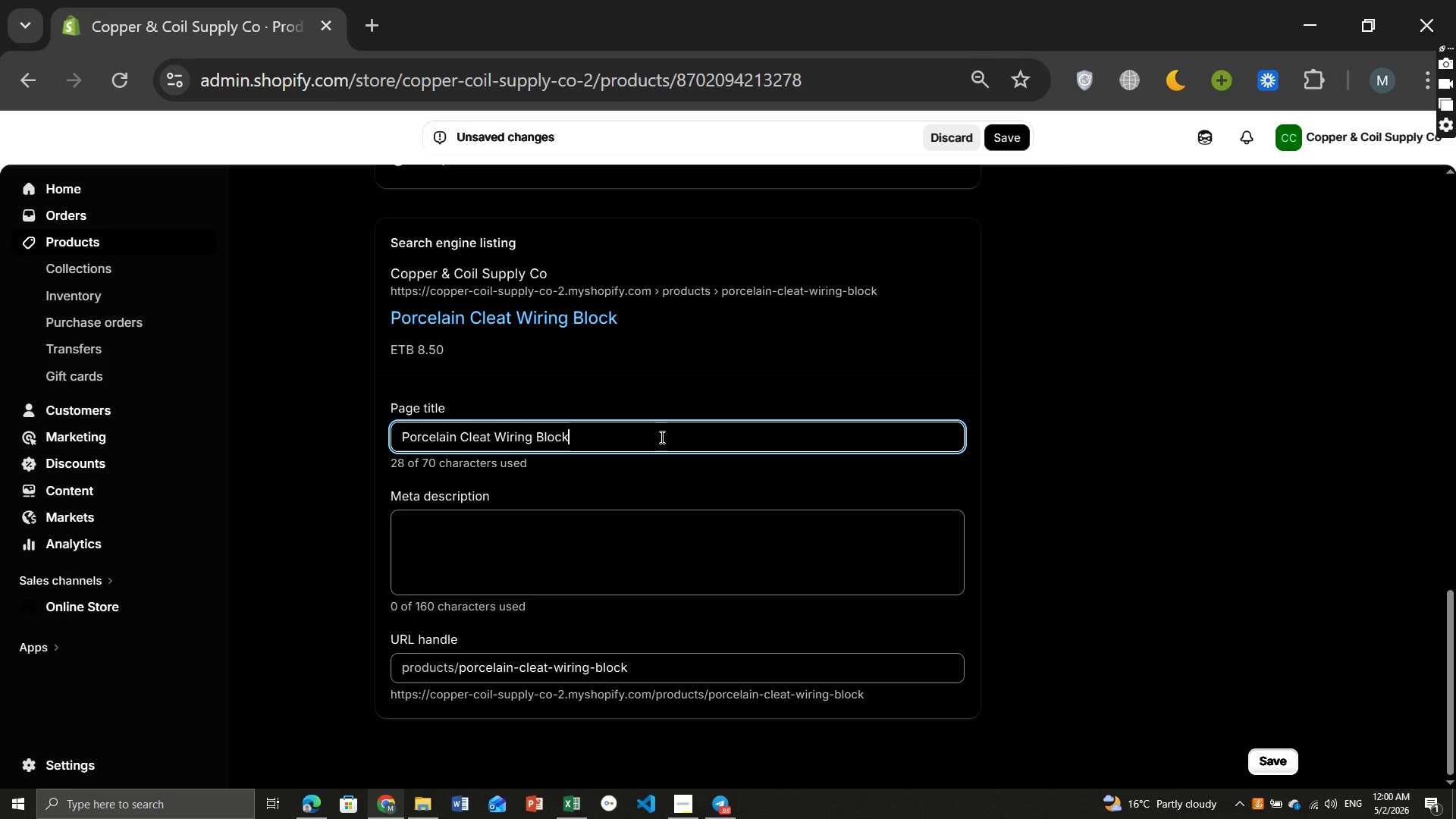 
type( - Electrical Wire Support )
 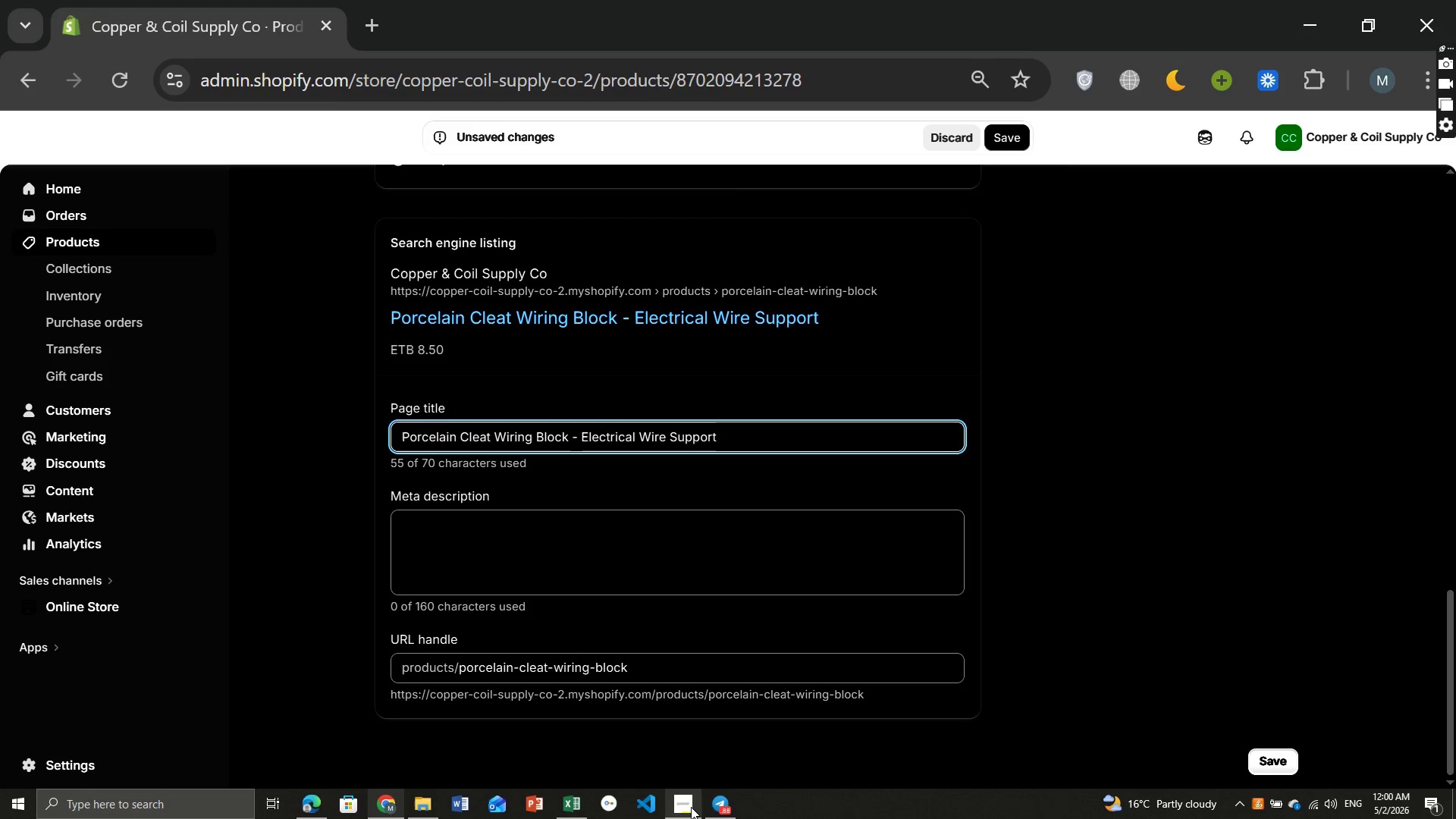 
left_click([691, 808])